 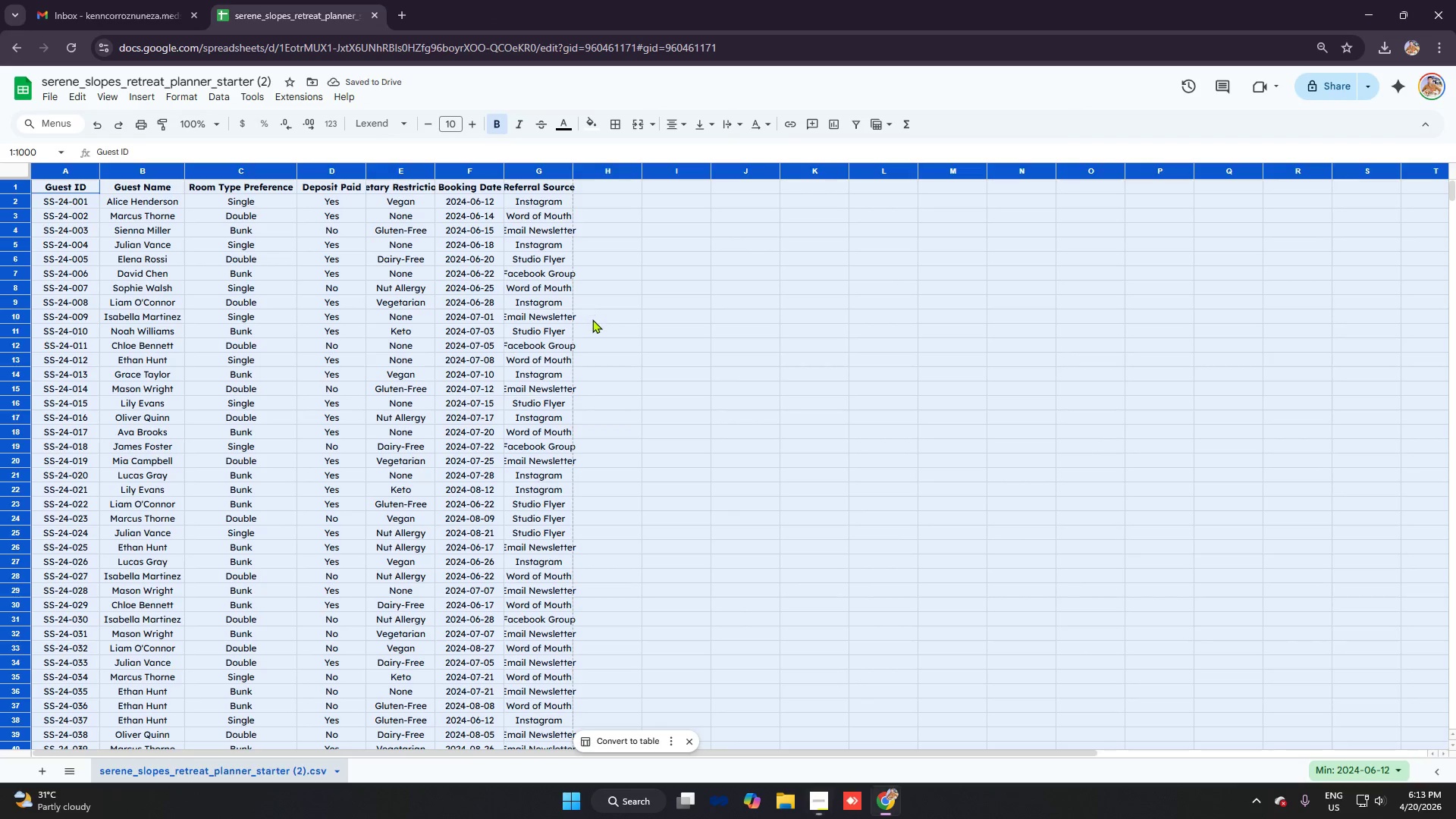 
left_click([557, 212])
 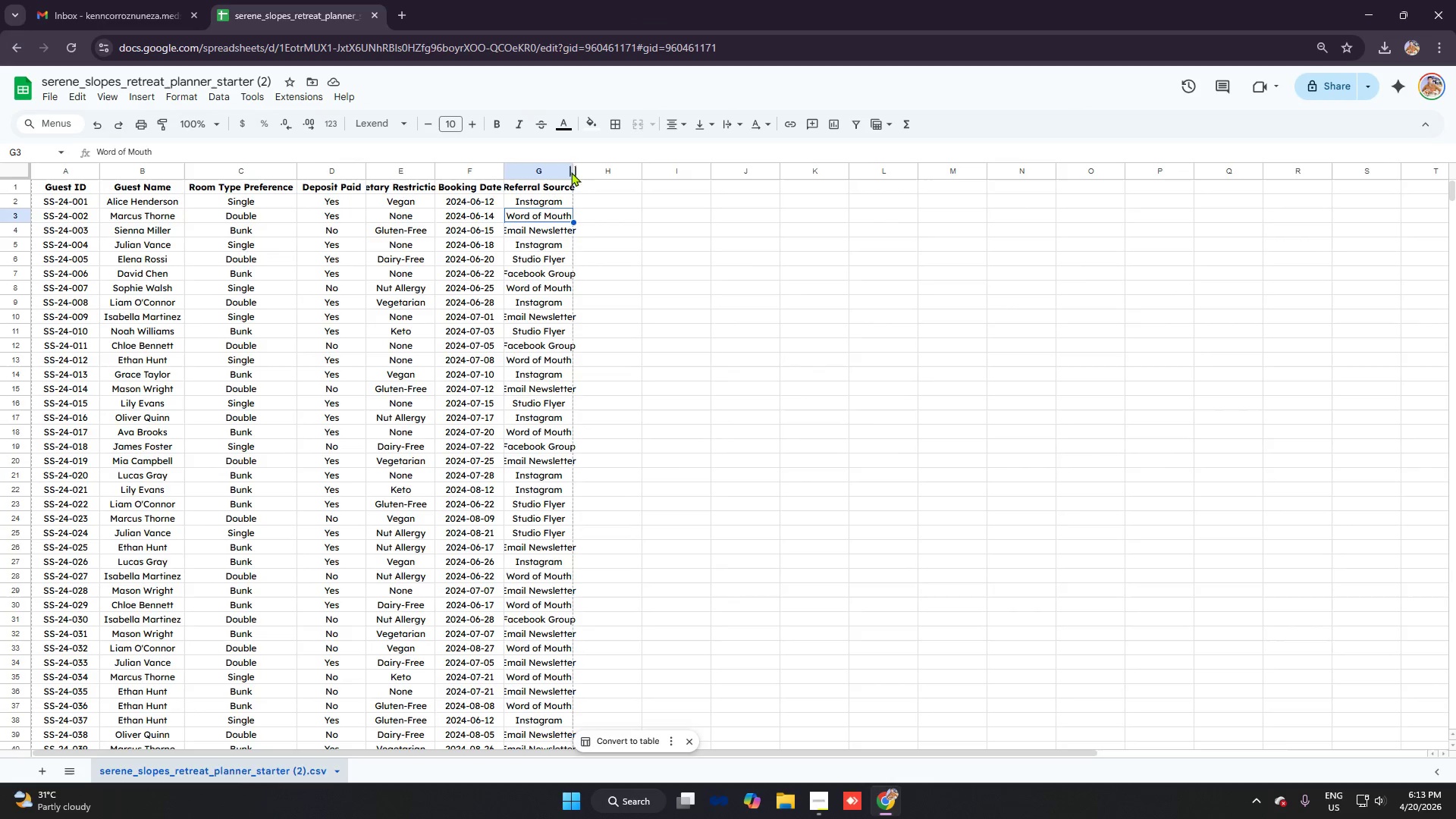 
left_click_drag(start_coordinate=[573, 172], to_coordinate=[604, 176])
 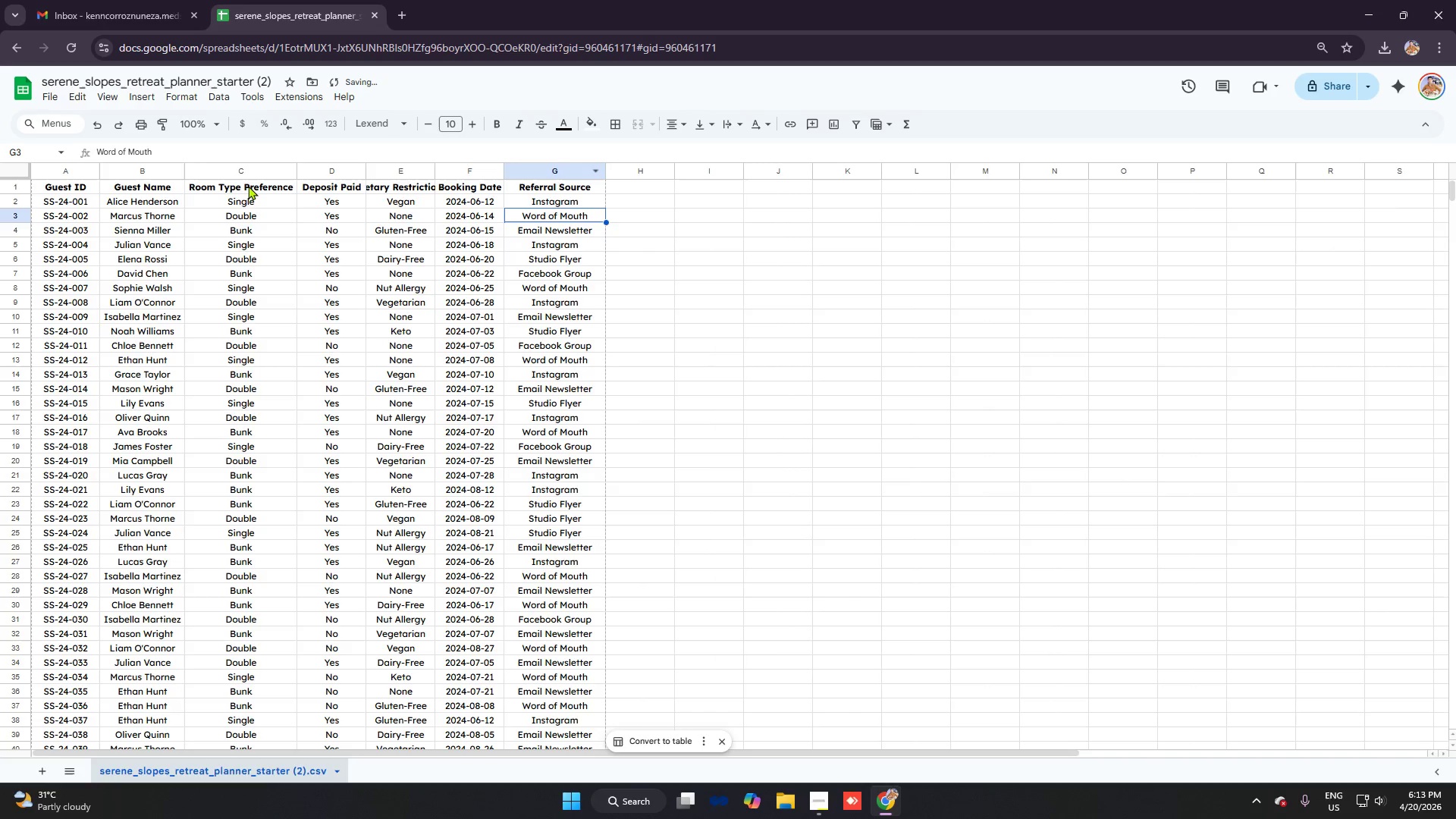 
left_click_drag(start_coordinate=[52, 185], to_coordinate=[474, 185])
 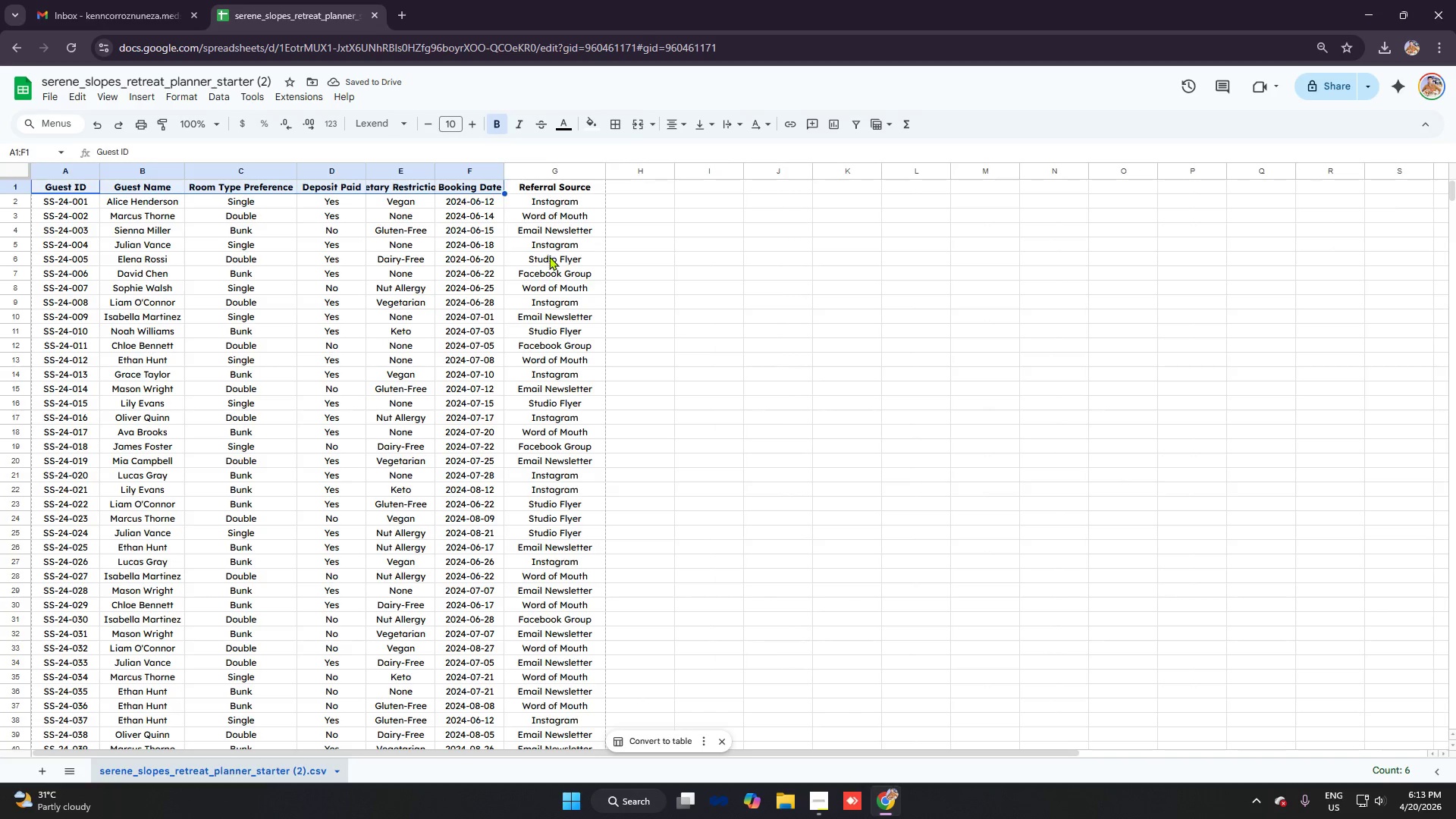 
left_click_drag(start_coordinate=[549, 256], to_coordinate=[544, 256])
 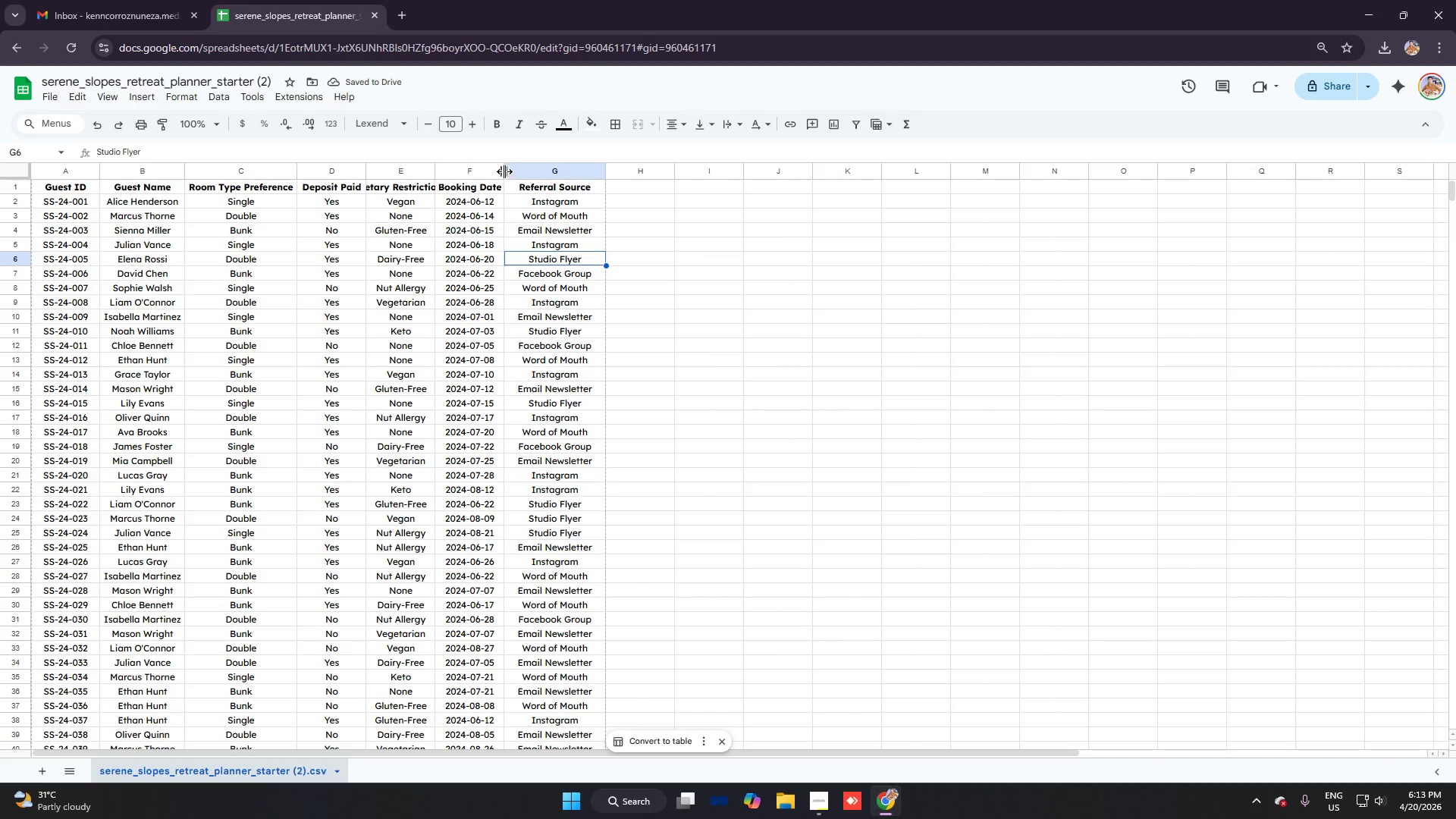 
left_click_drag(start_coordinate=[504, 171], to_coordinate=[518, 171])
 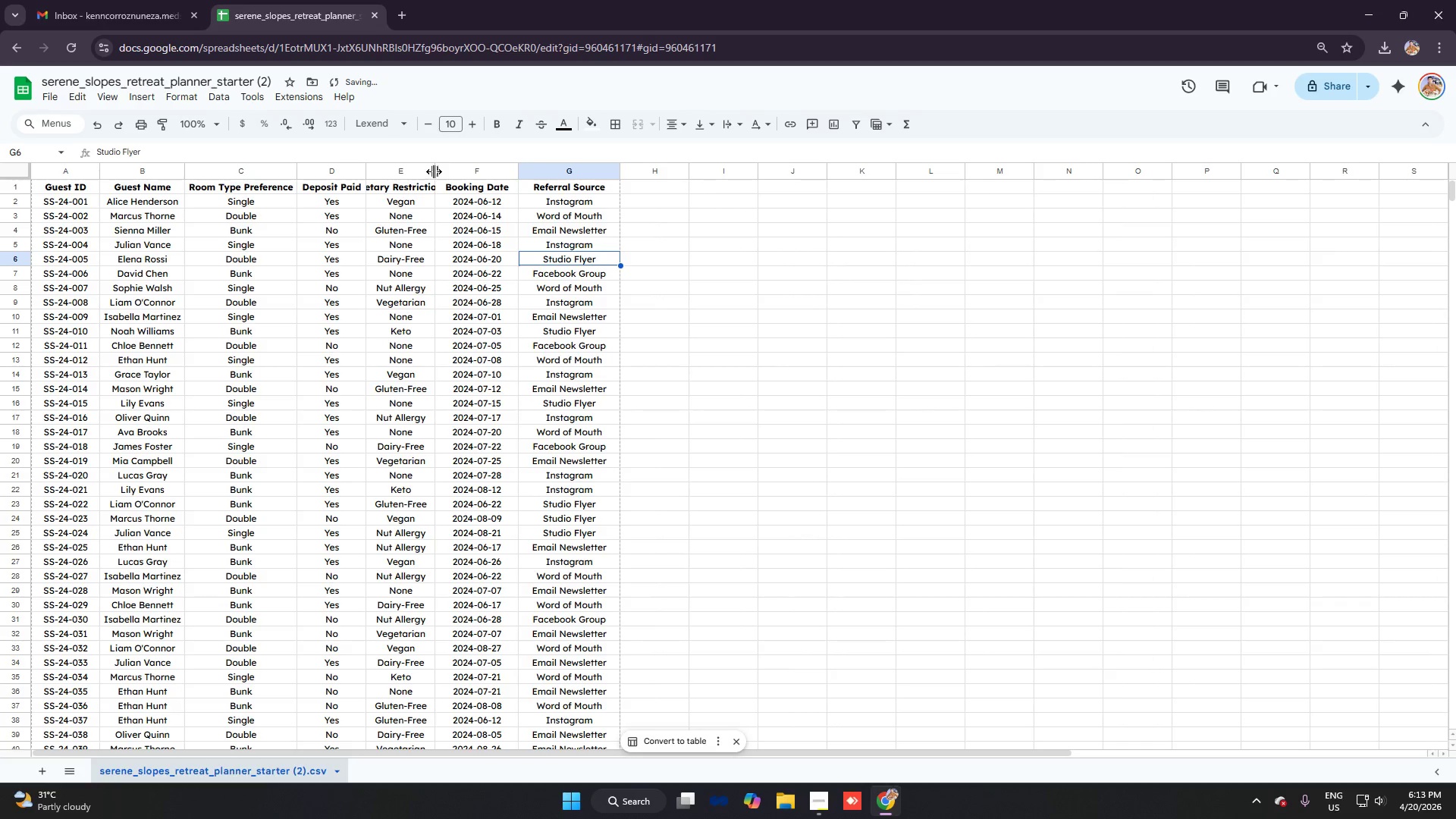 
left_click_drag(start_coordinate=[434, 171], to_coordinate=[463, 172])
 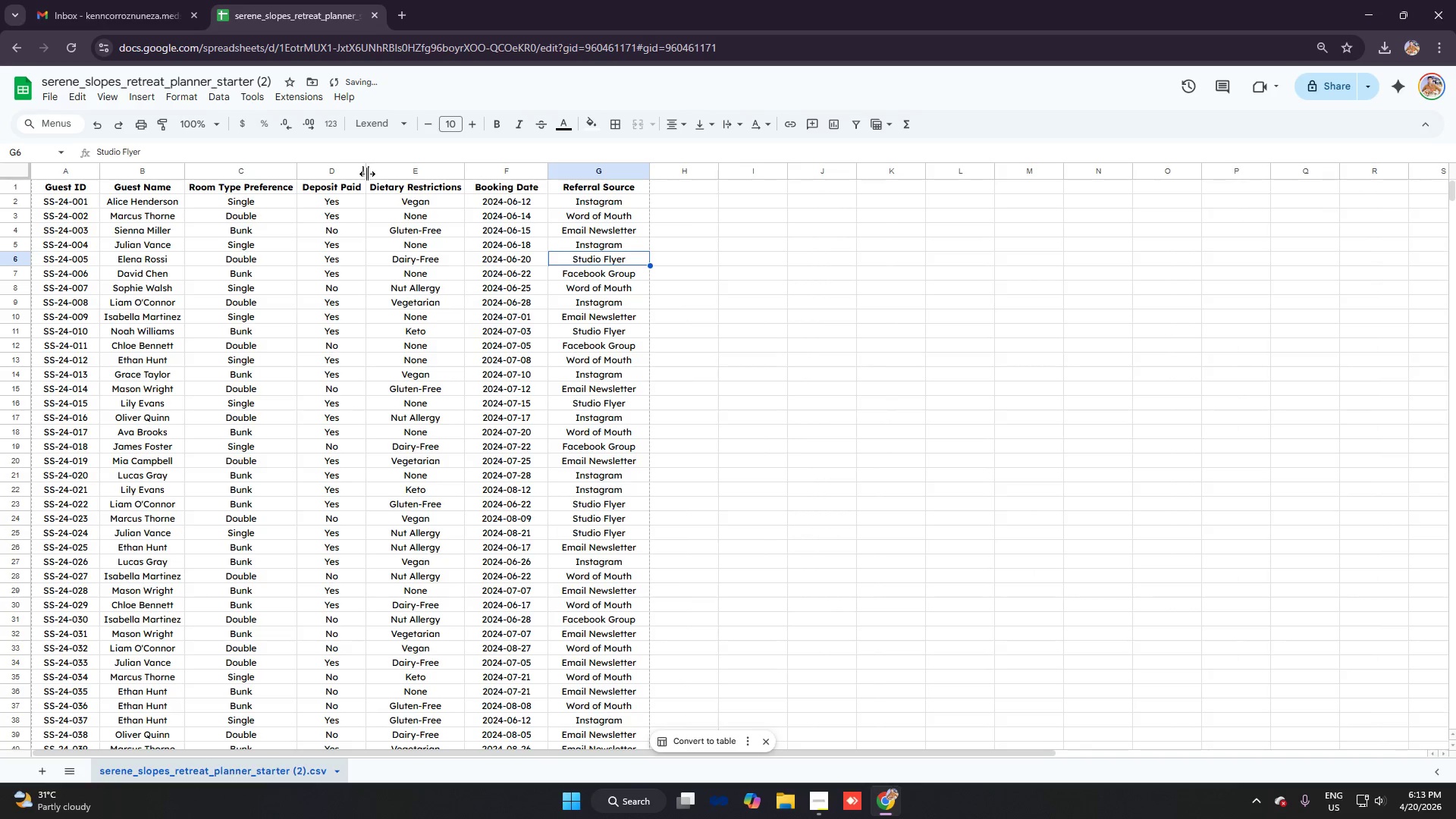 
left_click_drag(start_coordinate=[366, 173], to_coordinate=[399, 176])
 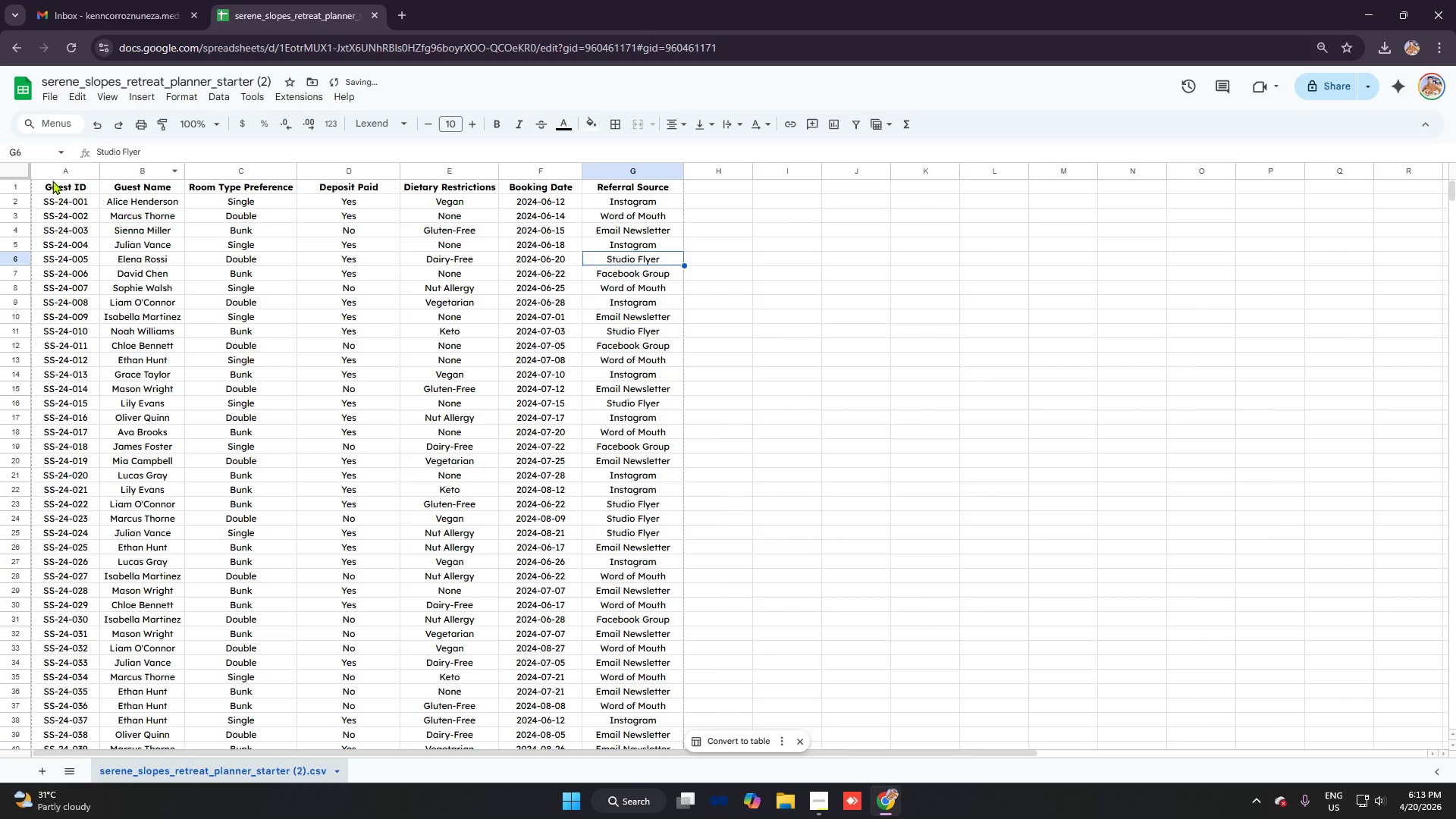 
left_click_drag(start_coordinate=[55, 180], to_coordinate=[661, 190])
 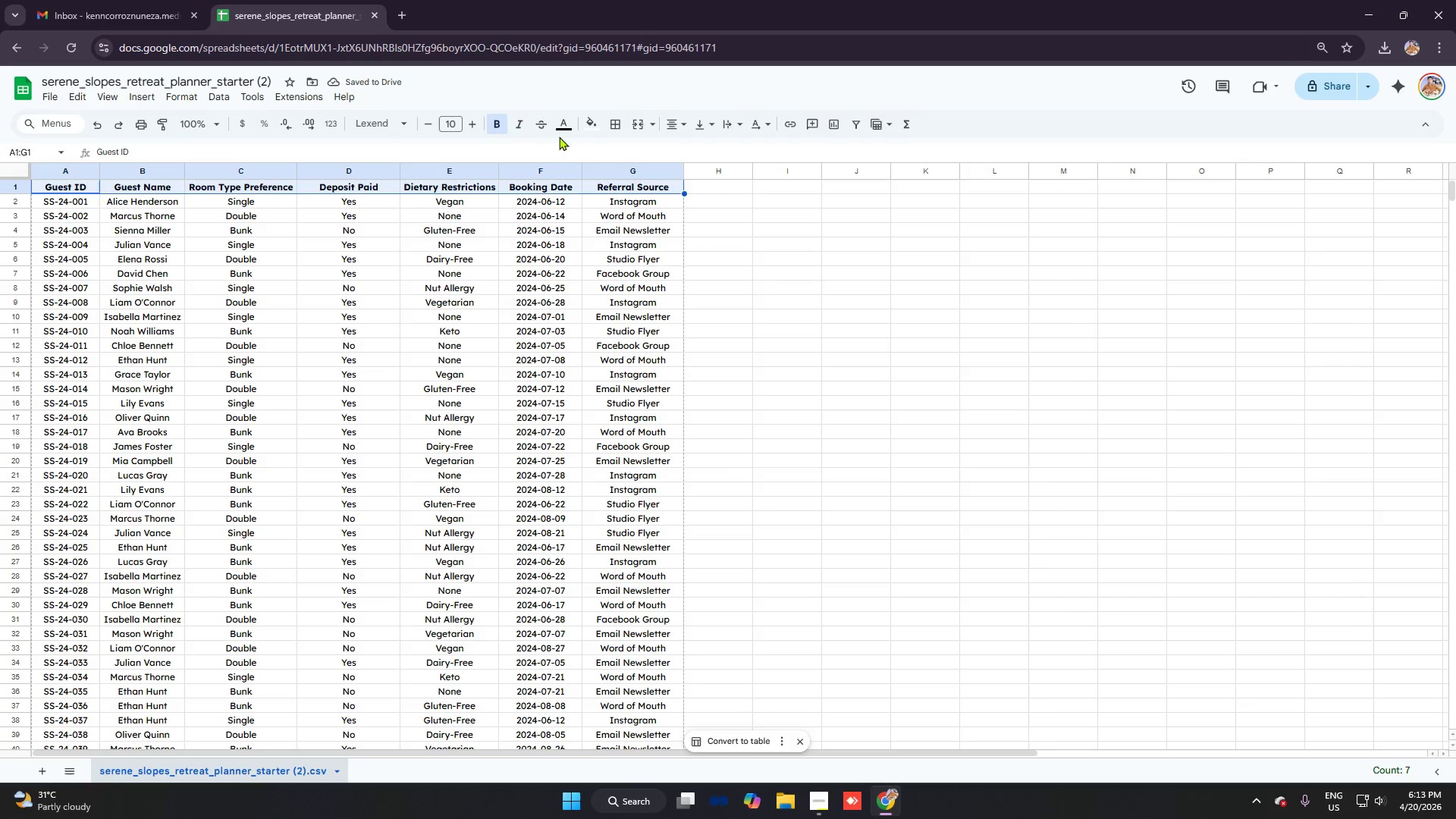 
left_click([565, 130])
 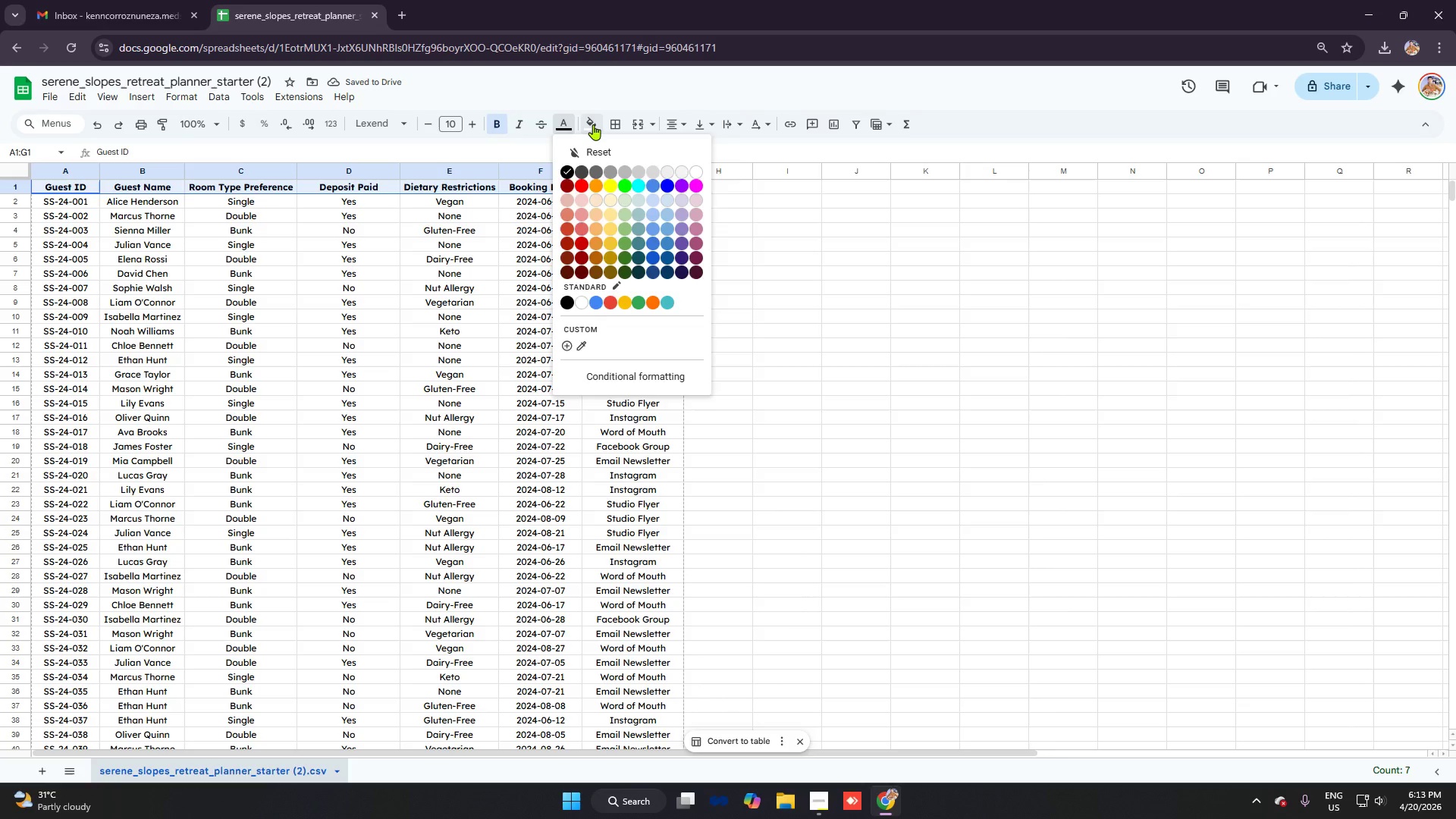 
left_click([593, 124])
 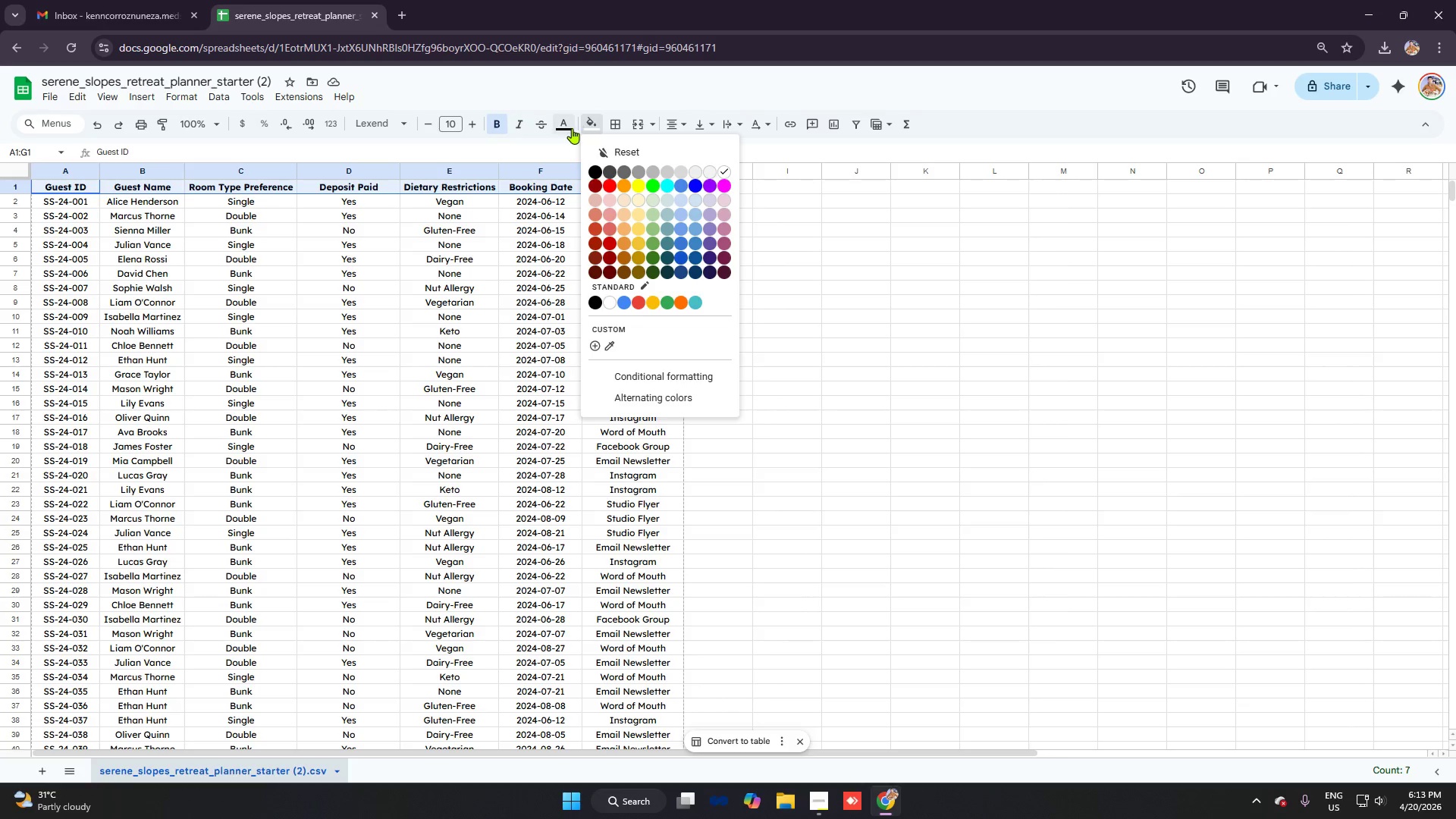 
left_click([572, 128])
 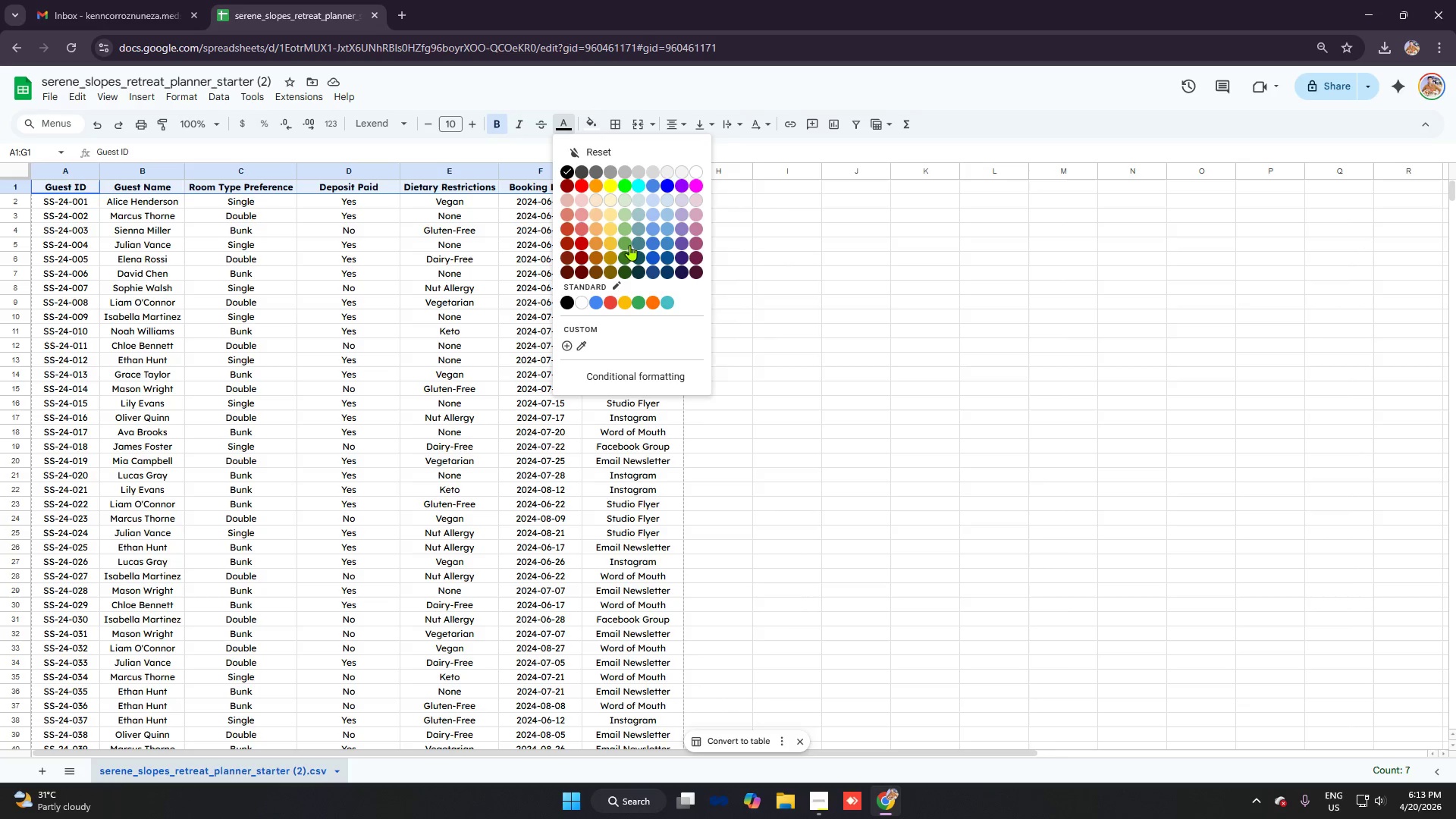 
left_click([626, 255])
 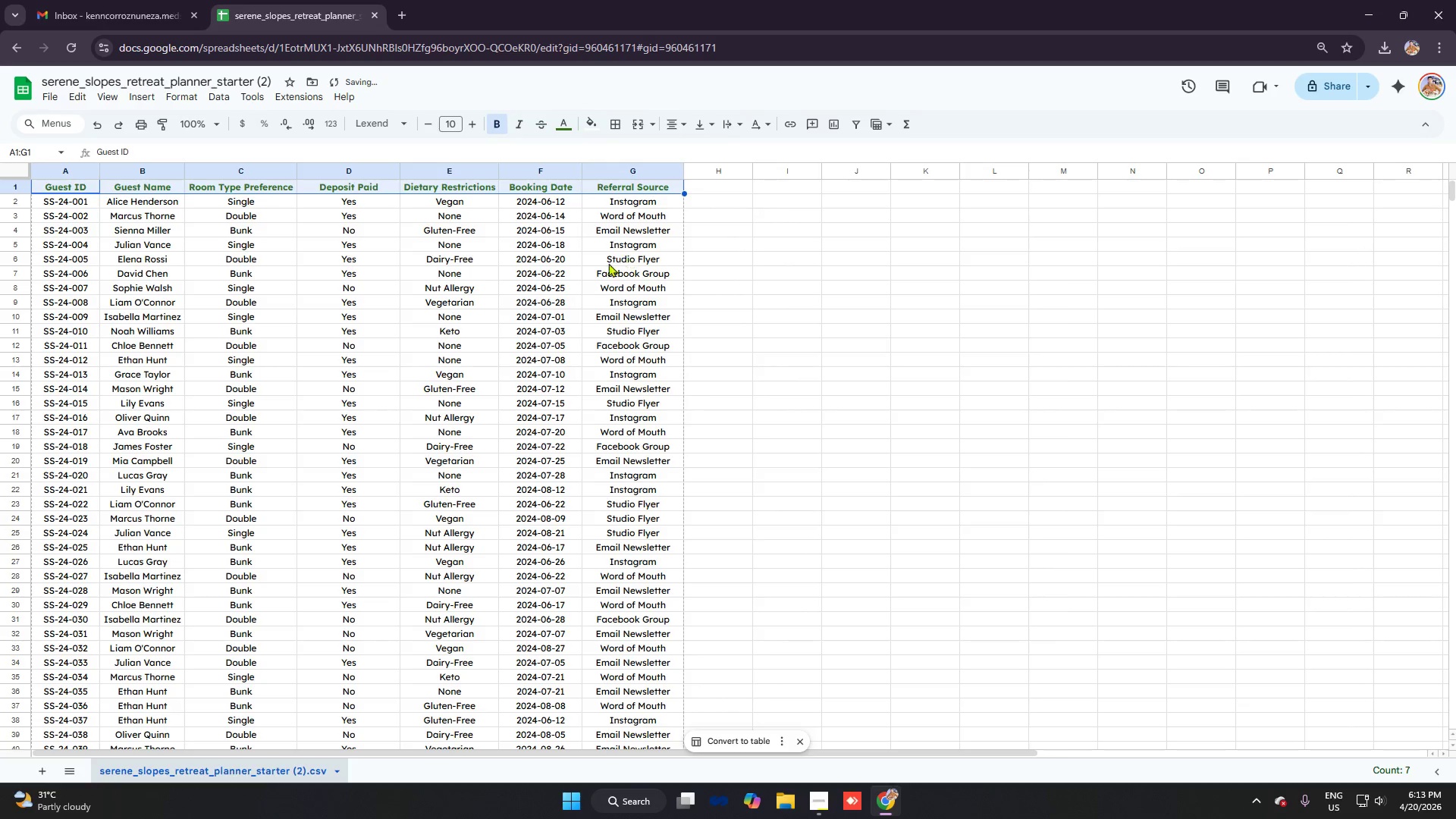 
left_click([518, 286])
 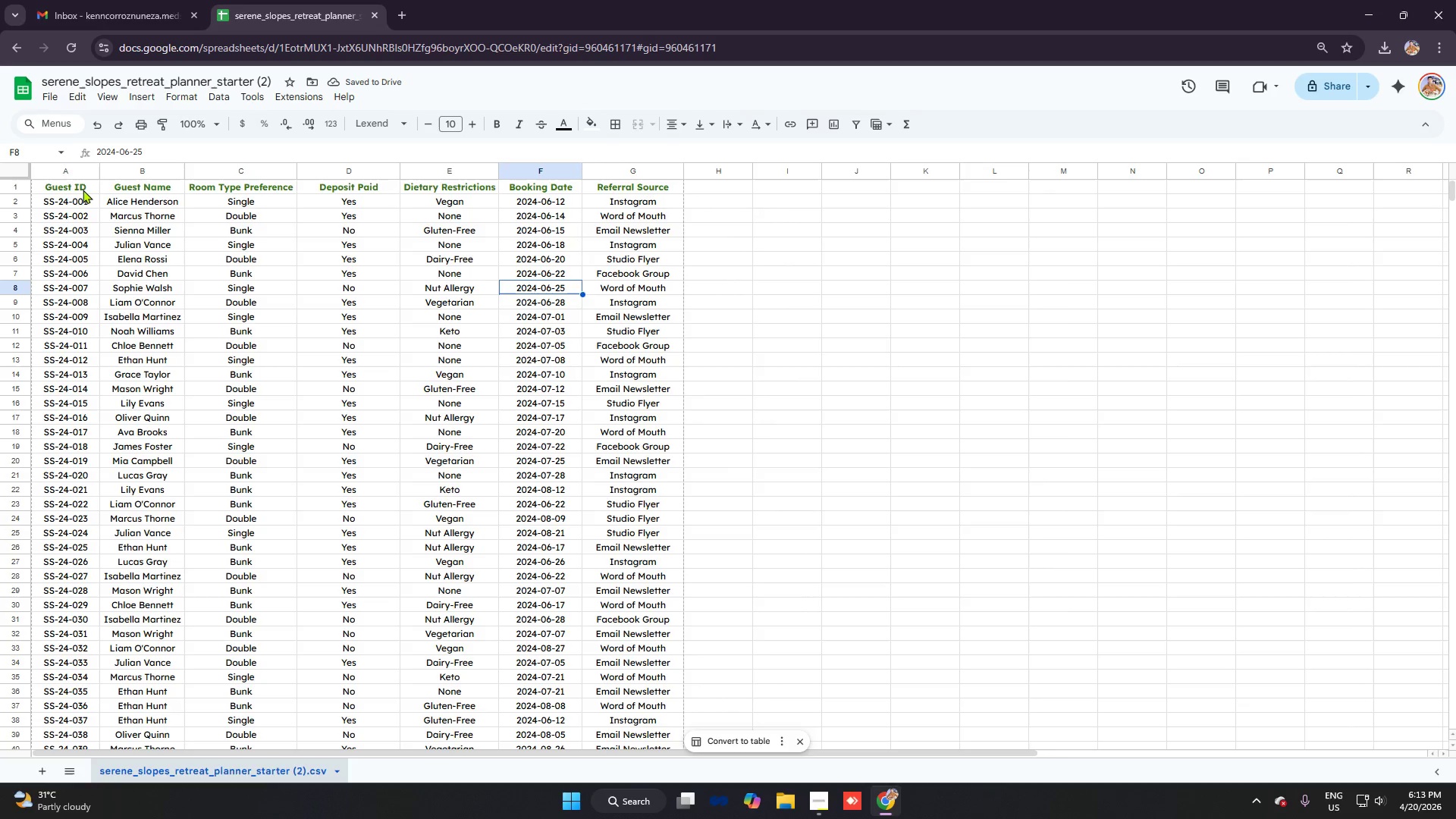 
left_click_drag(start_coordinate=[71, 186], to_coordinate=[669, 185])
 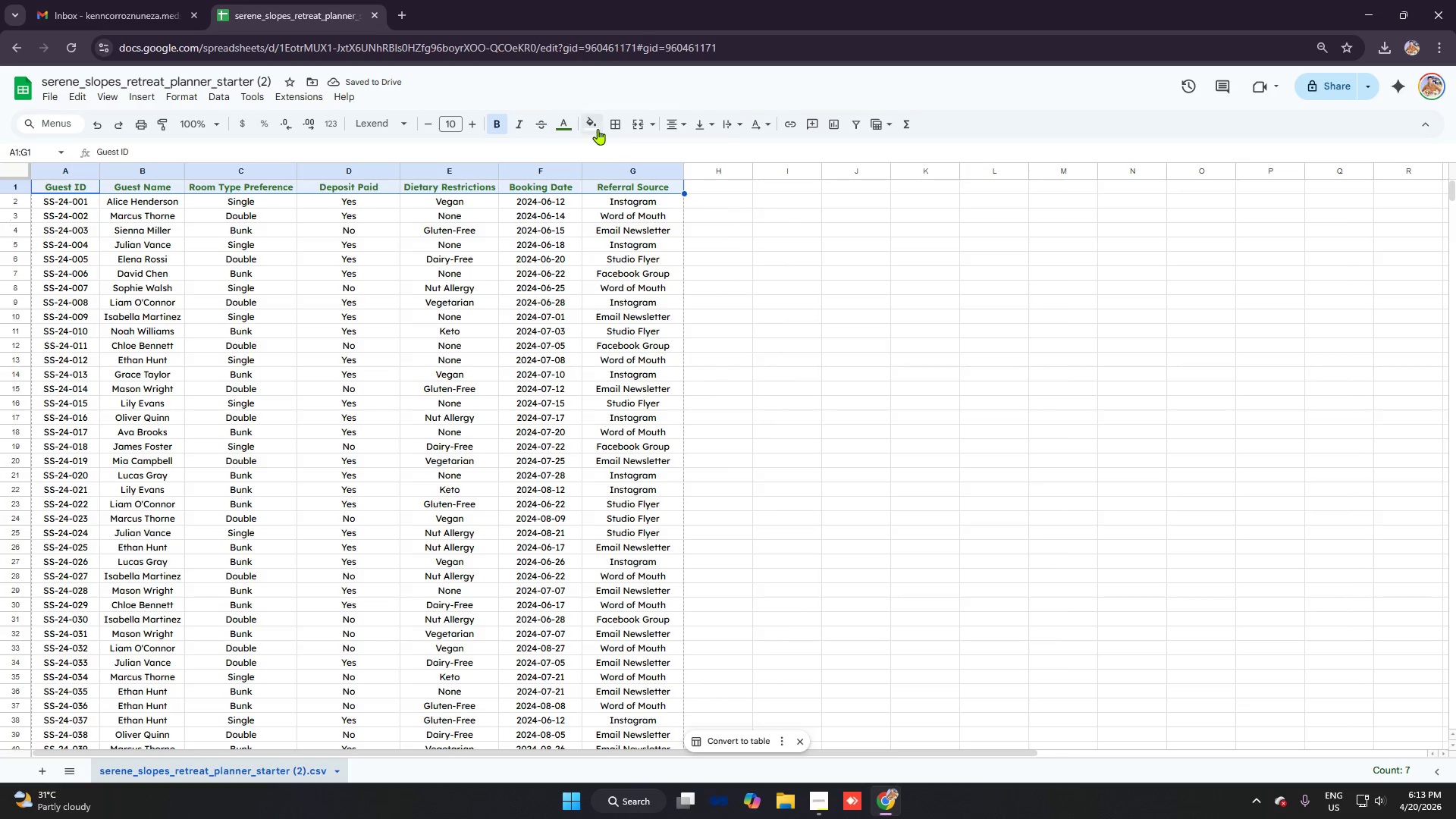 
left_click([595, 127])
 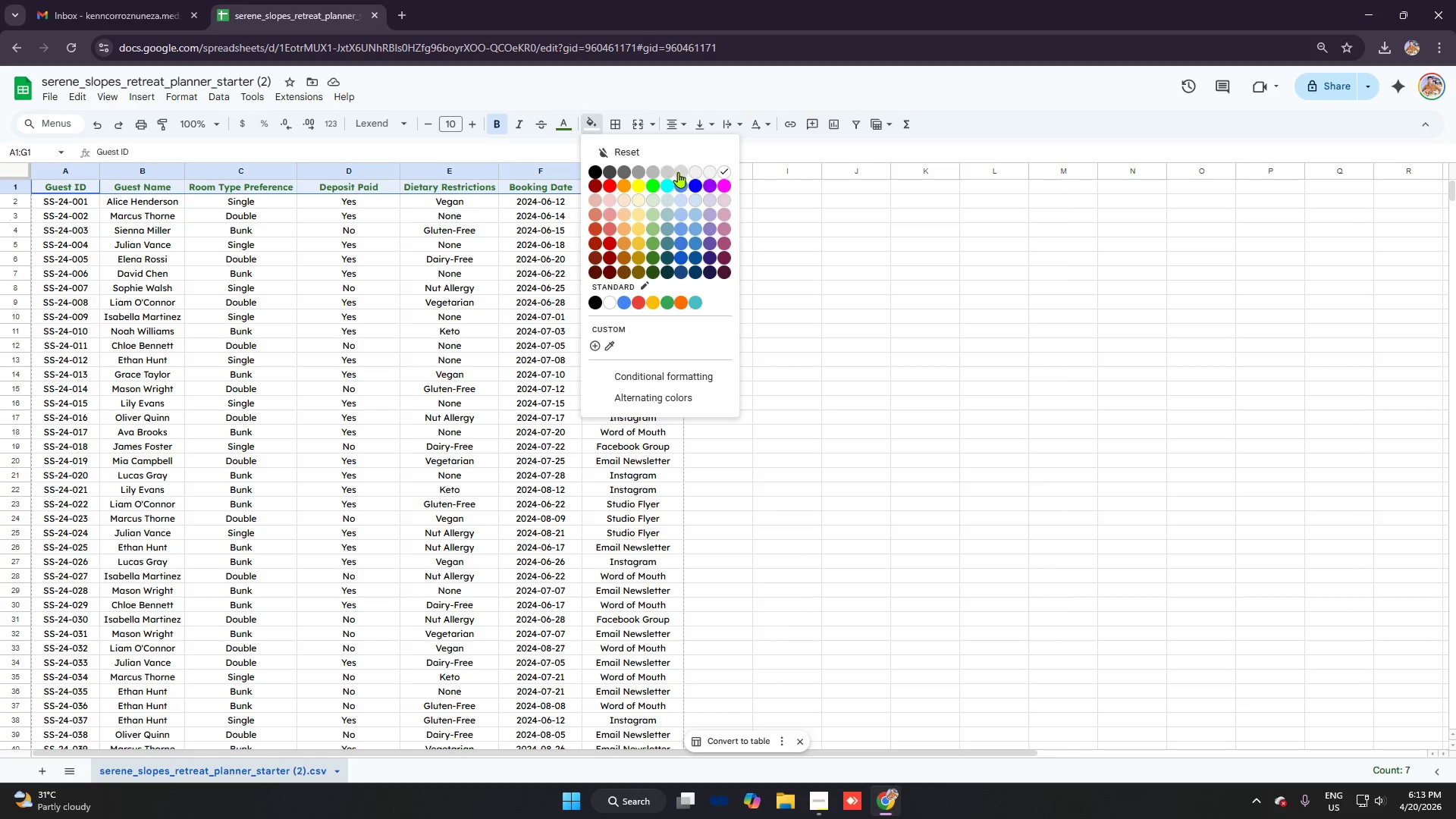 
left_click([679, 172])
 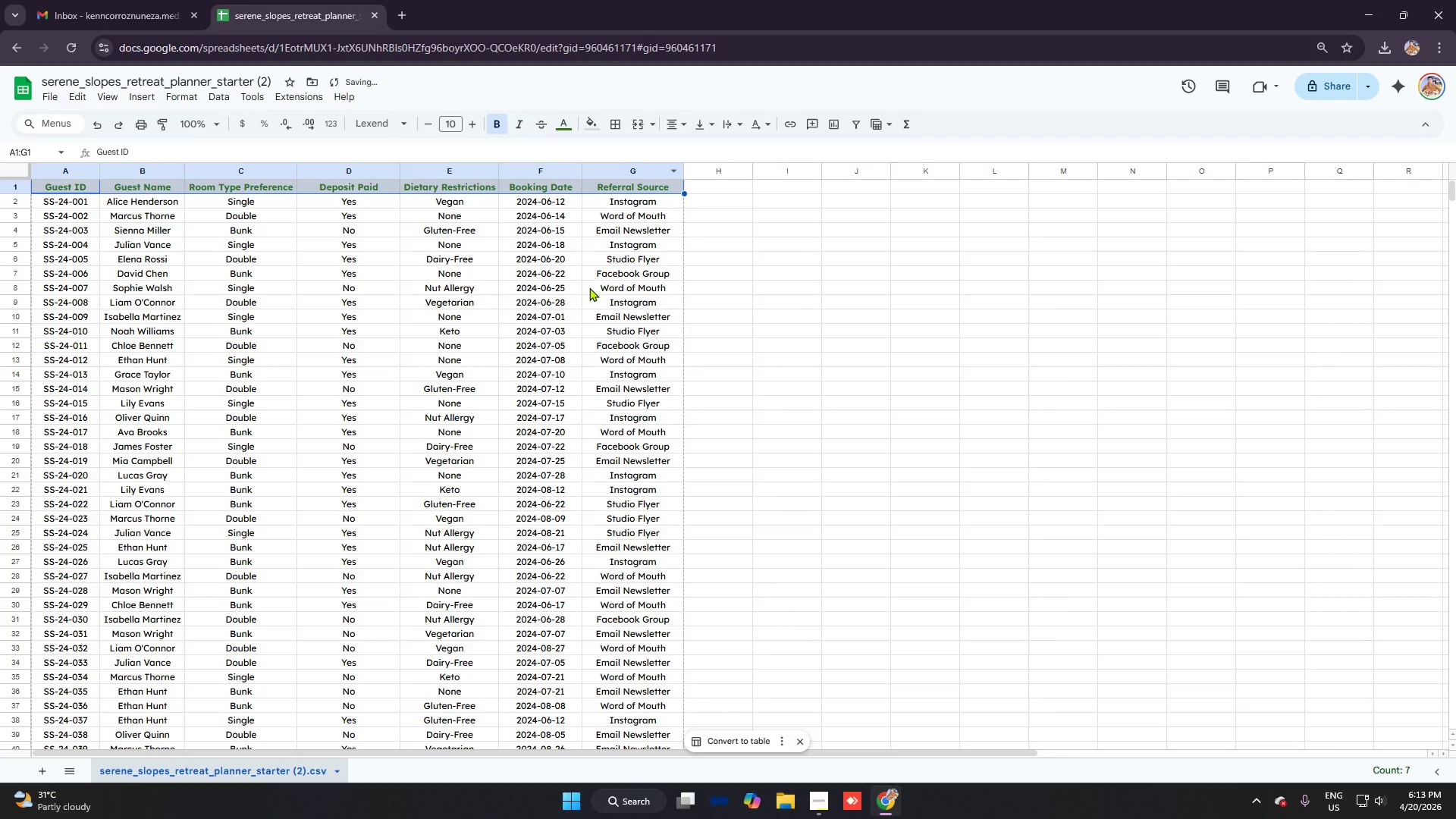 
left_click([589, 287])
 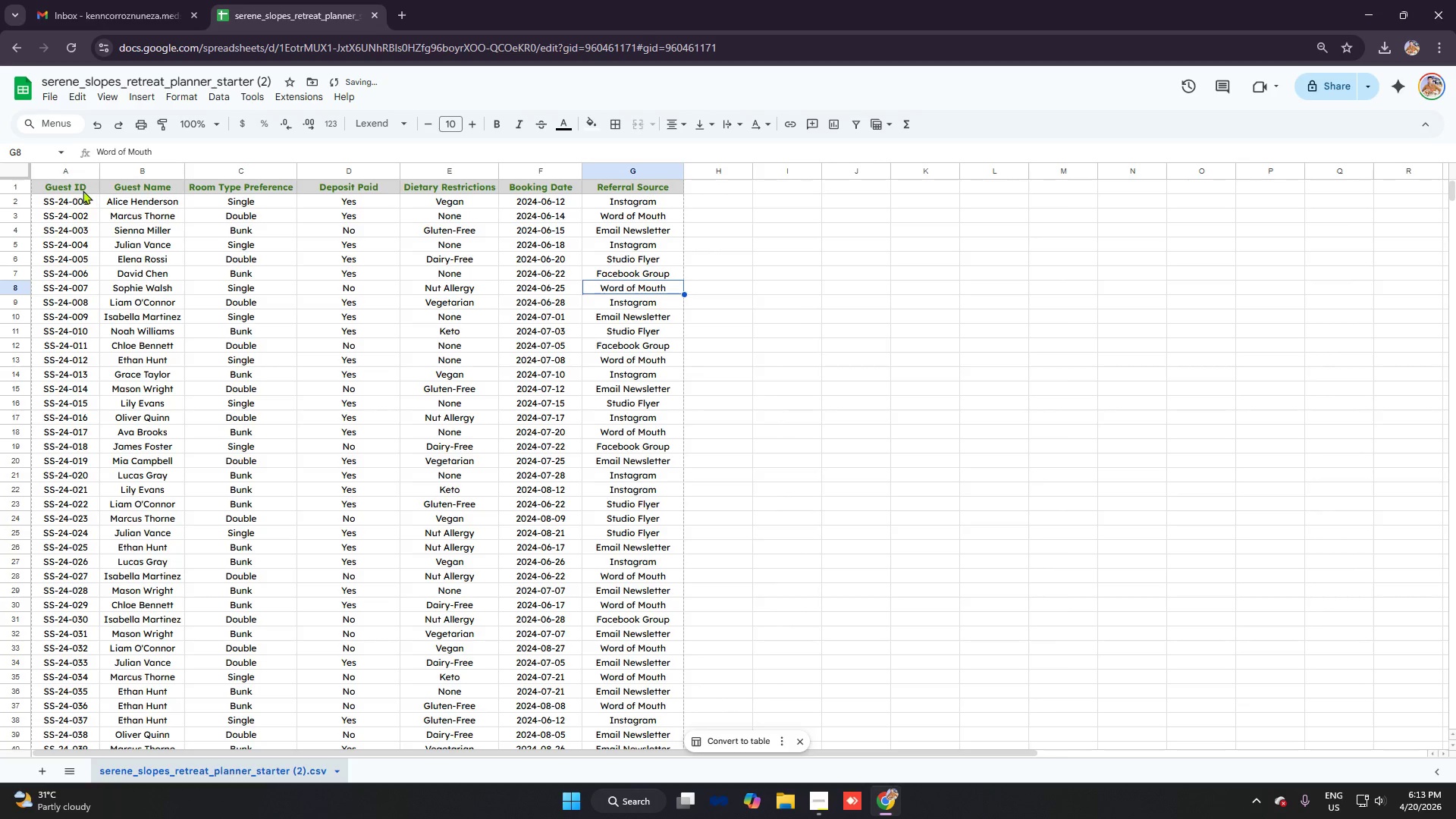 
left_click_drag(start_coordinate=[73, 184], to_coordinate=[677, 187])
 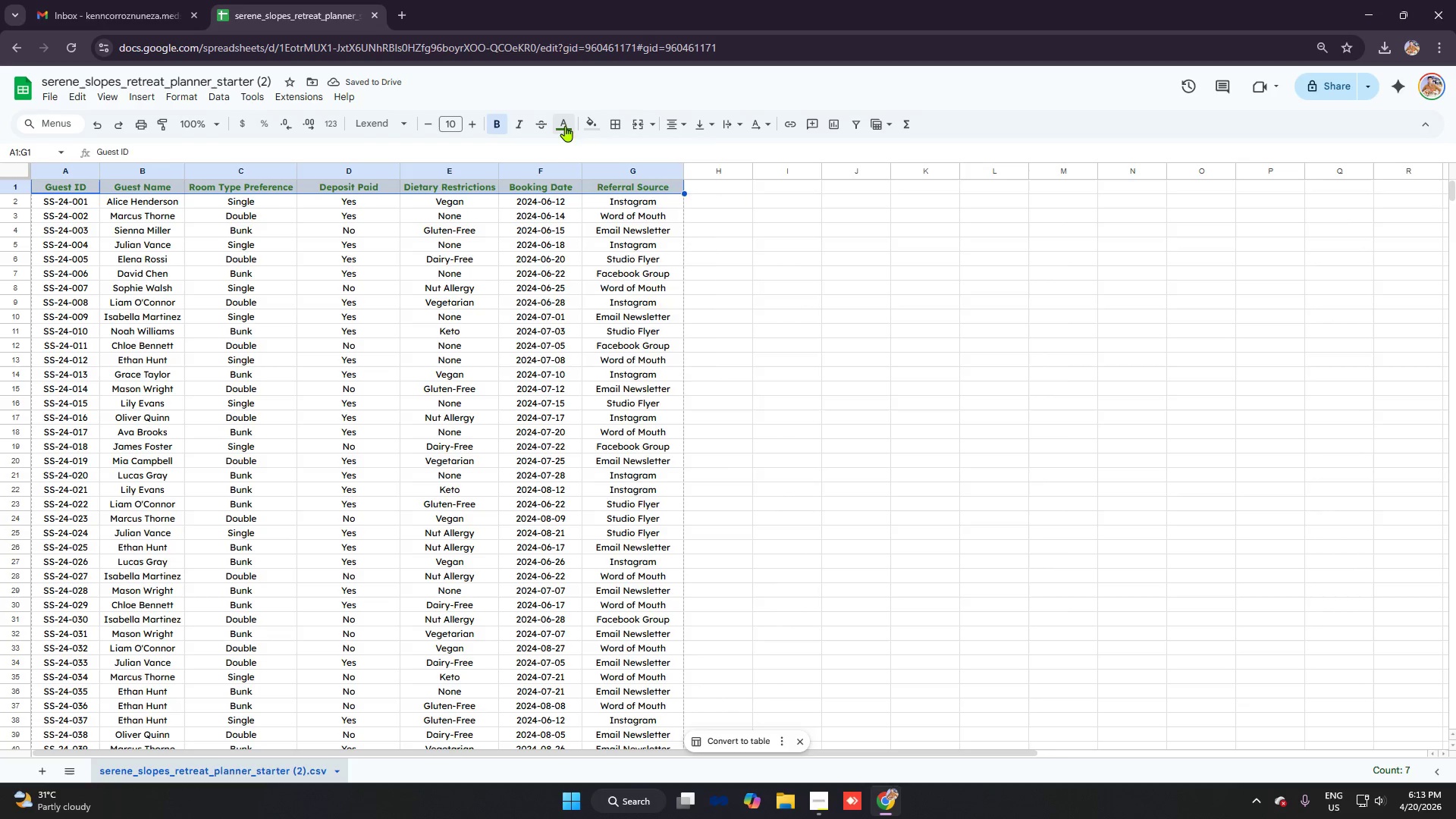 
left_click([566, 126])
 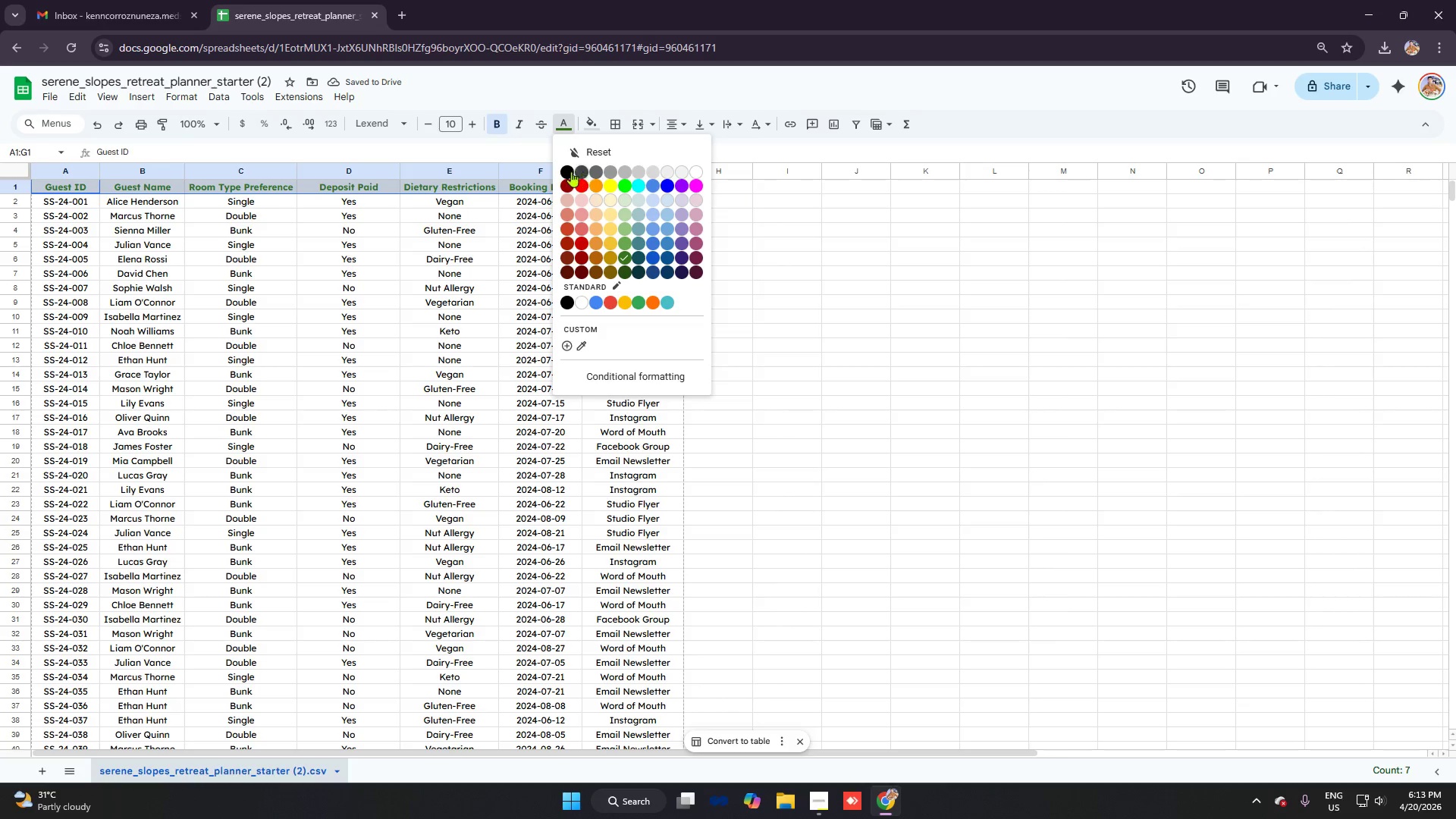 
left_click([568, 171])
 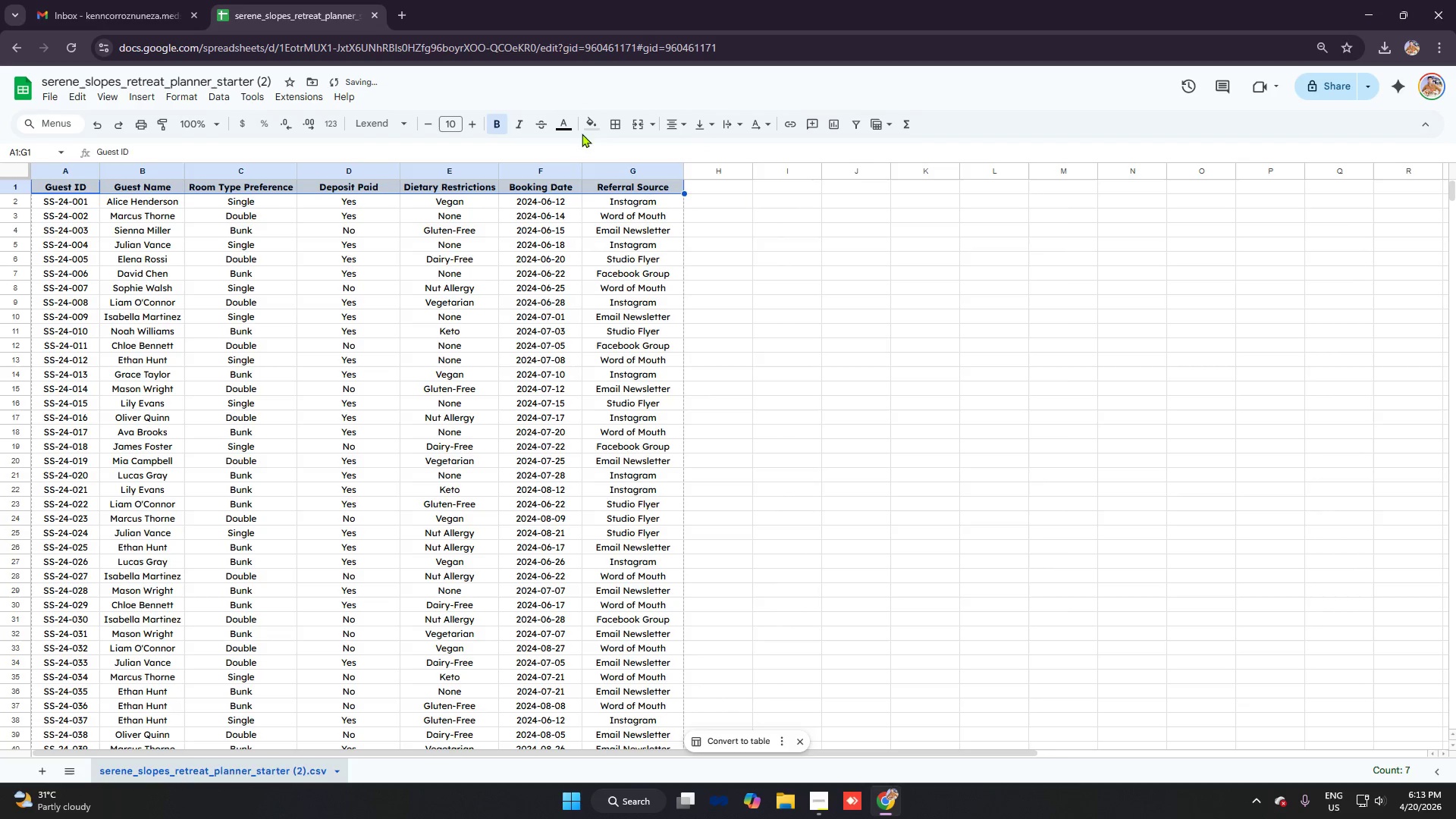 
left_click([590, 127])
 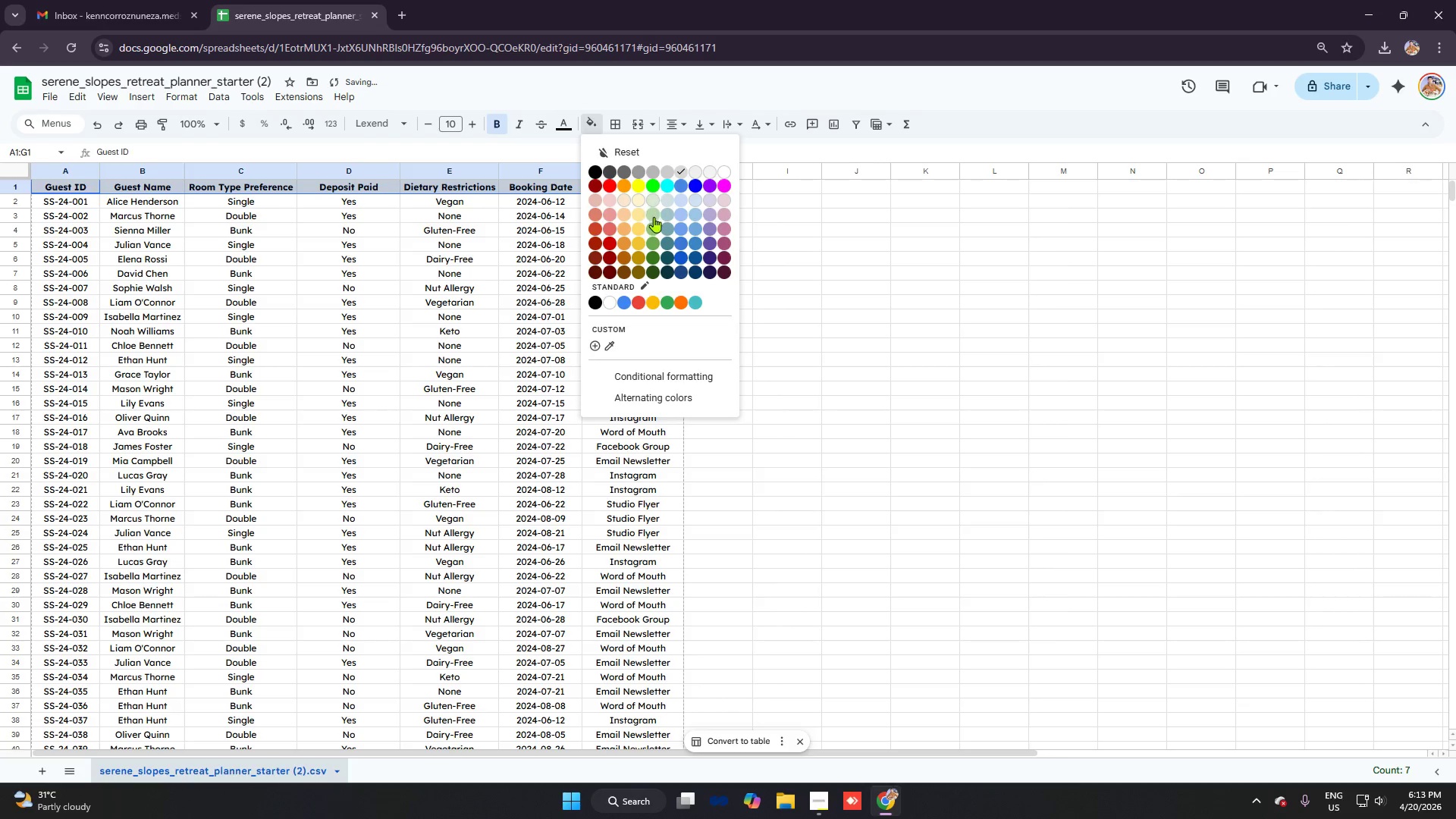 
left_click([654, 218])
 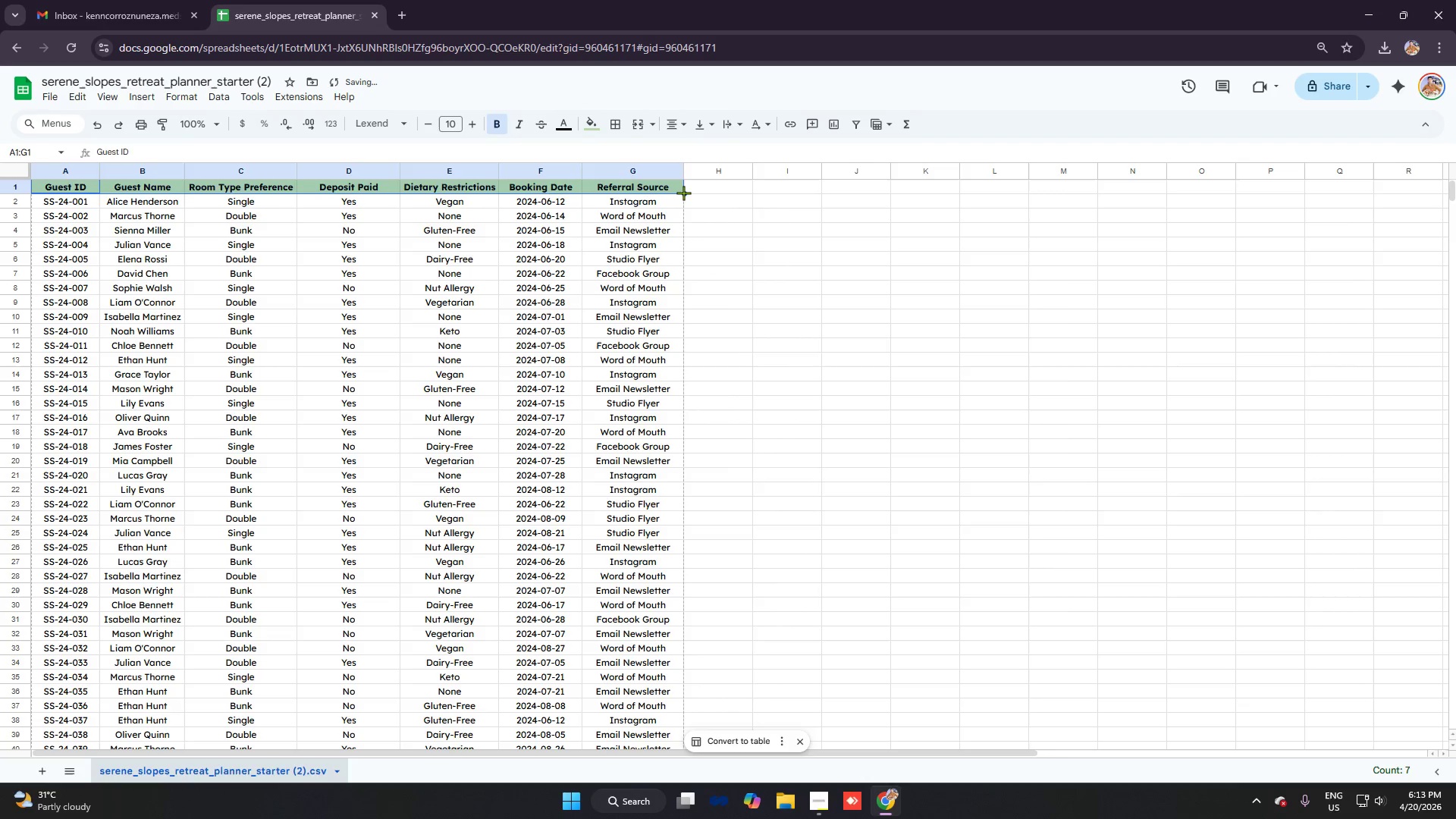 
left_click_drag(start_coordinate=[685, 192], to_coordinate=[715, 192])
 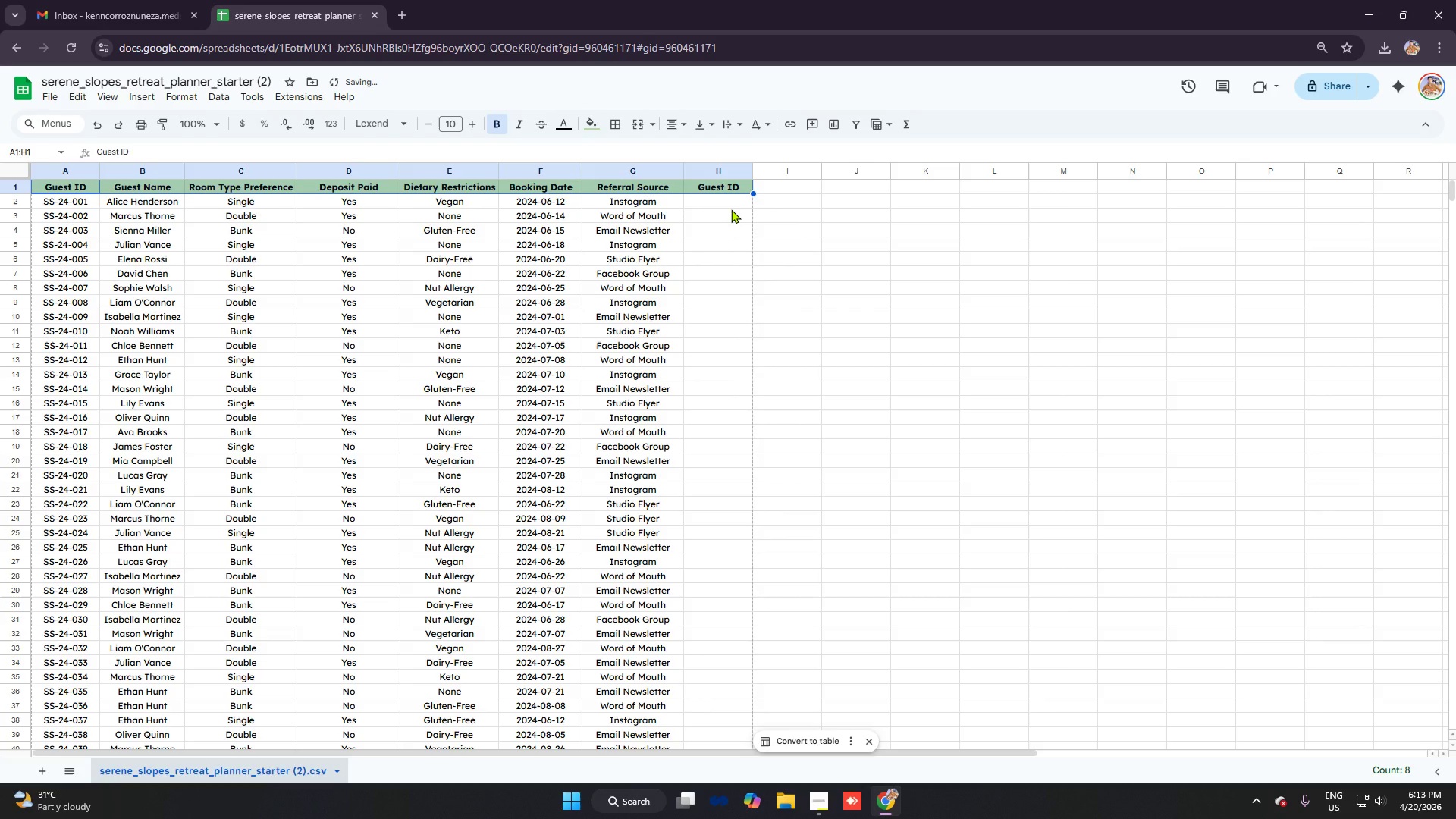 
hold_key(key=ControlLeft, duration=0.59)